 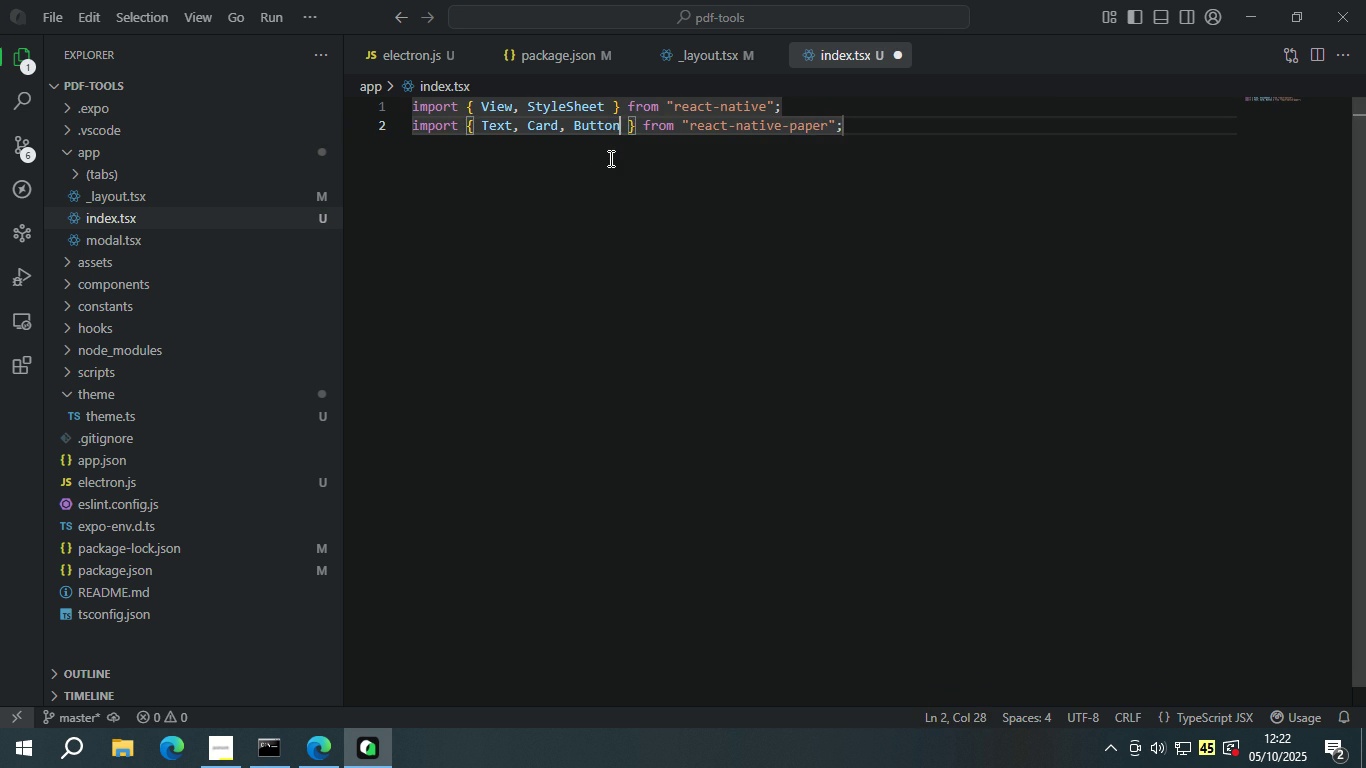 
key(ArrowDown)
 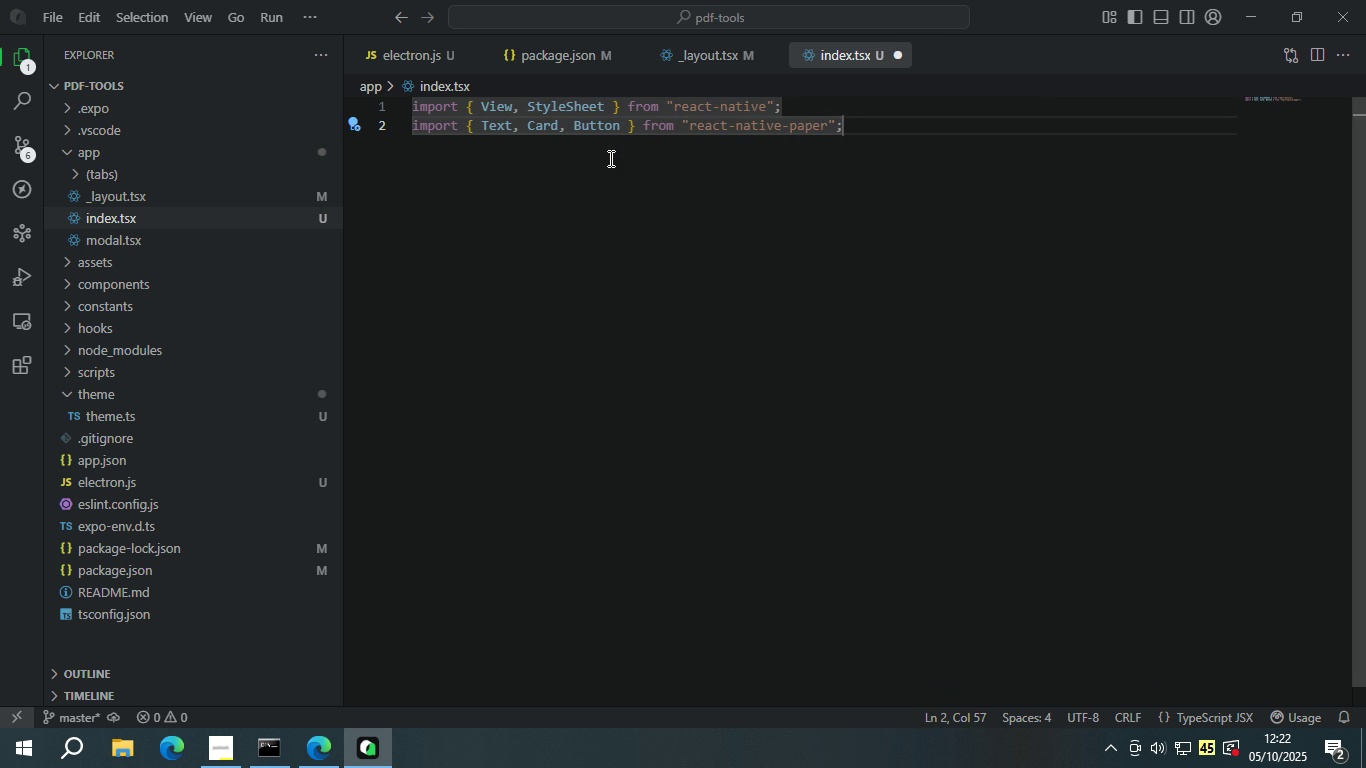 
key(Enter)
 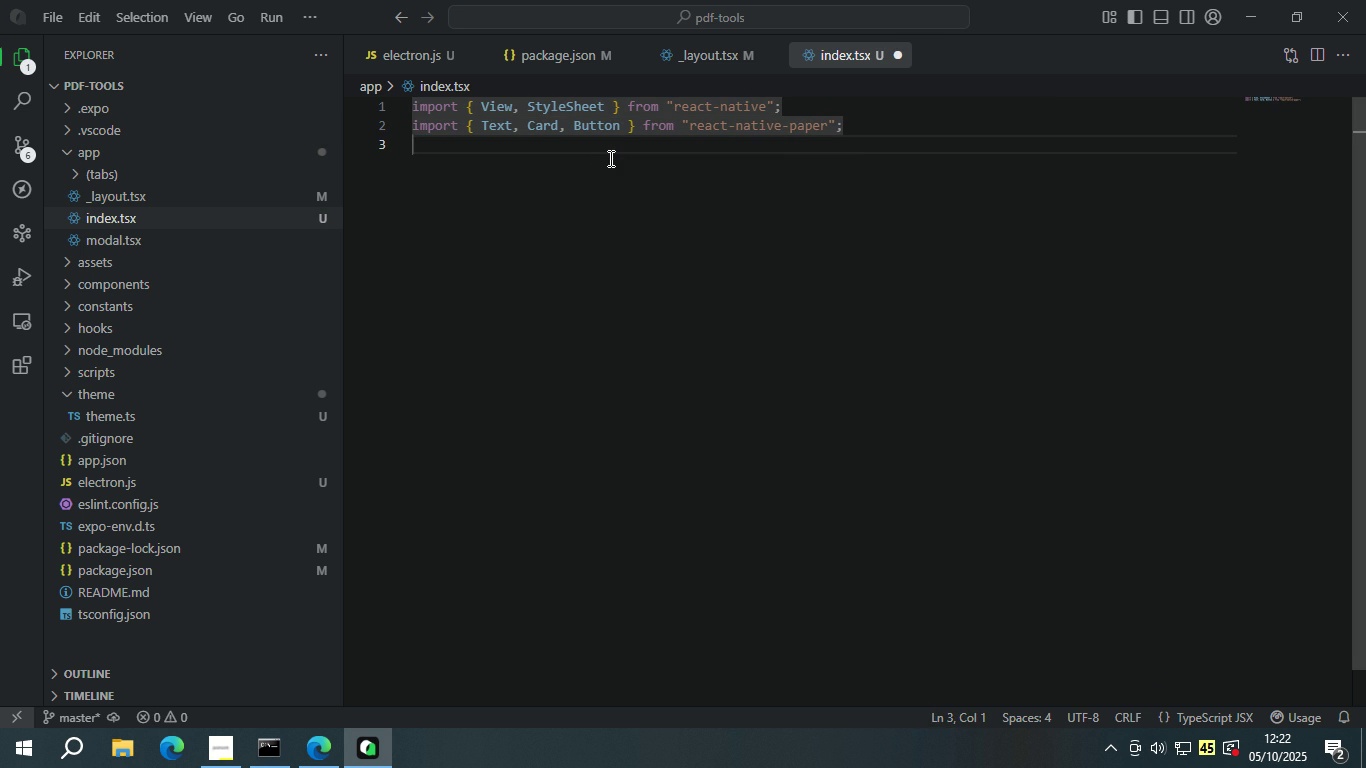 
type(impr)
 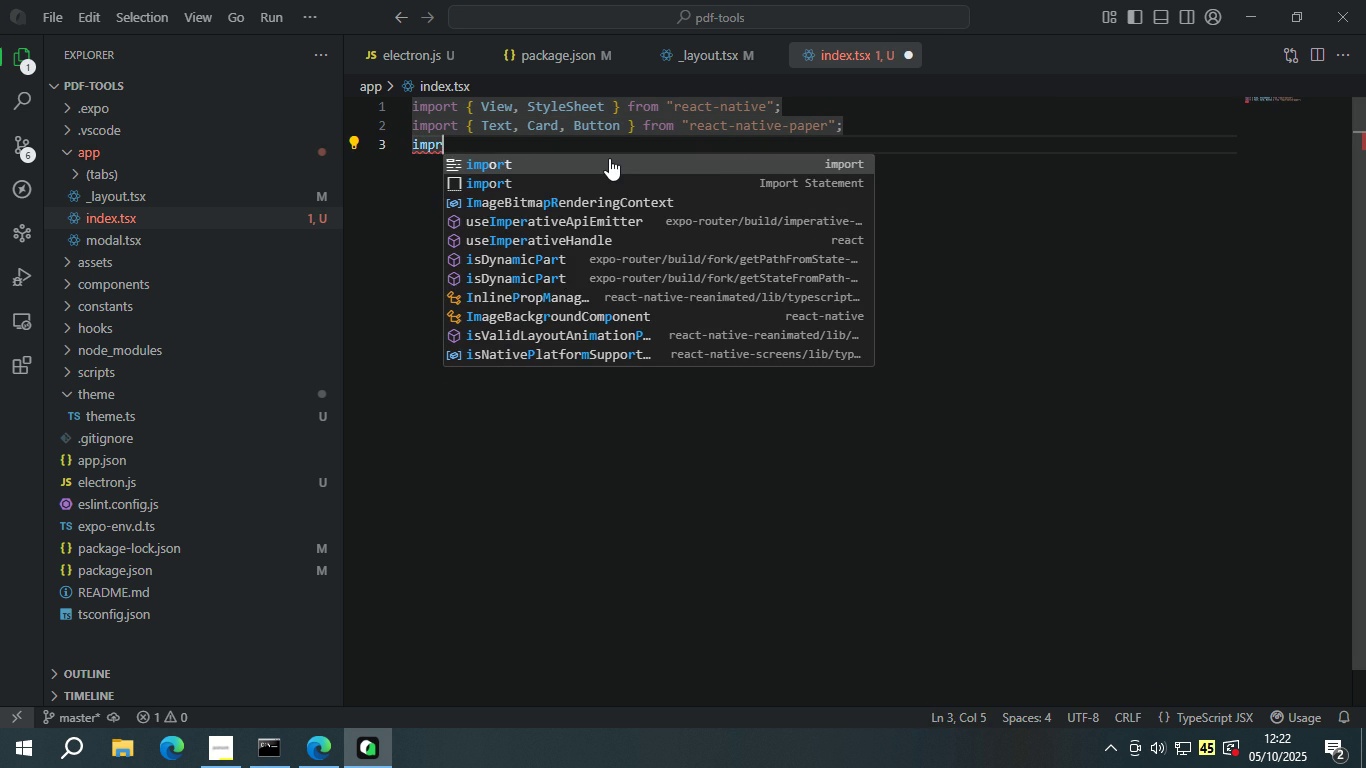 
key(Enter)
 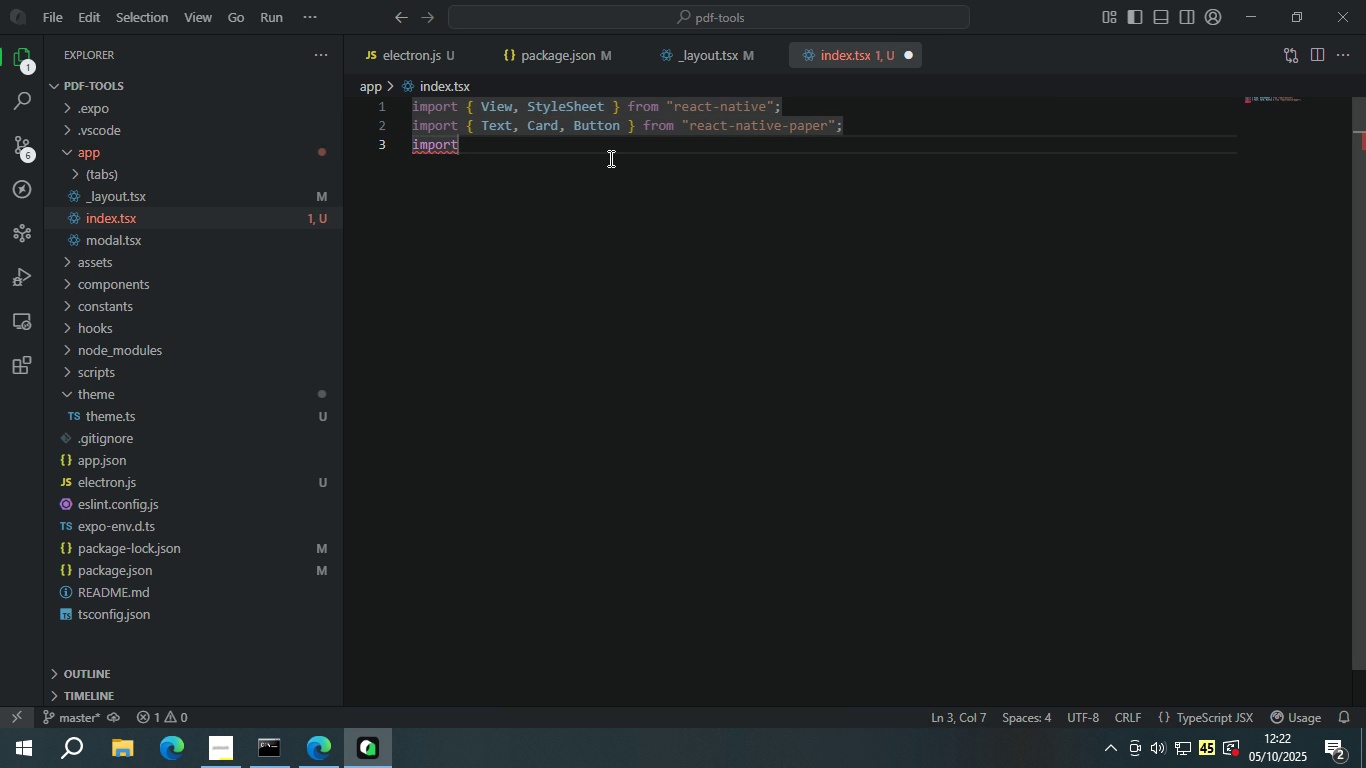 
type( { Lin)